 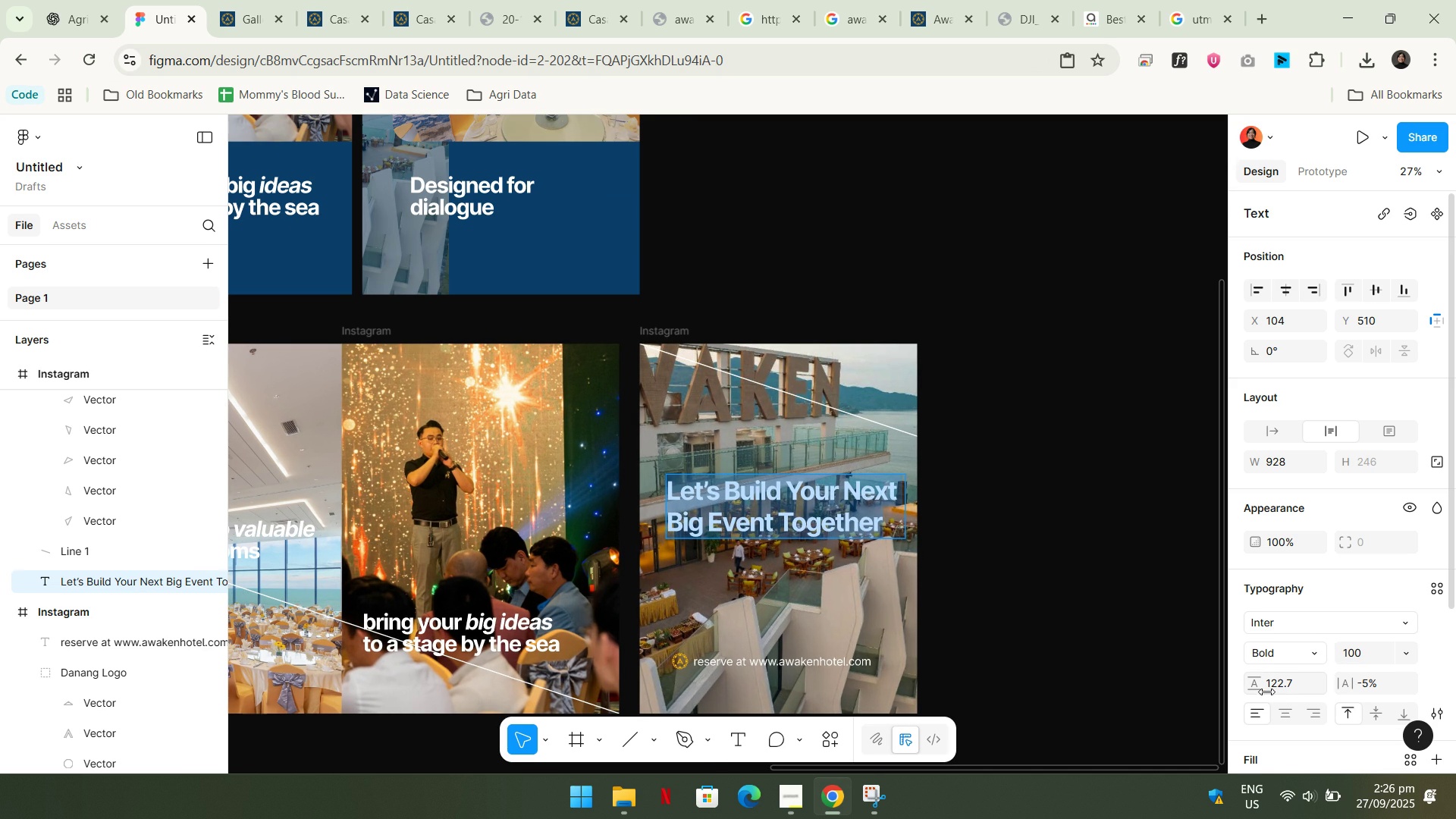 
left_click([1299, 681])
 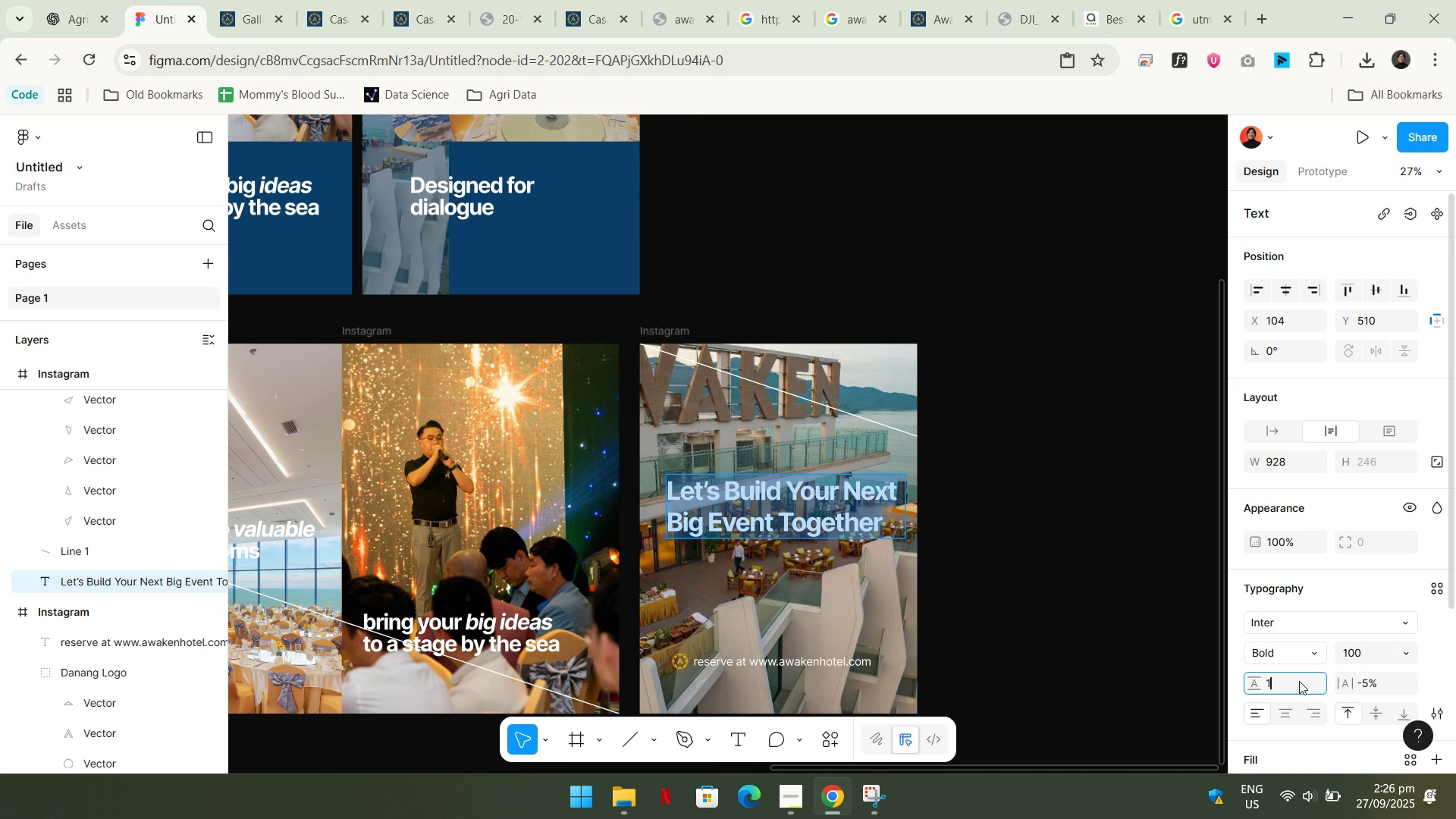 
key(Numpad1)
 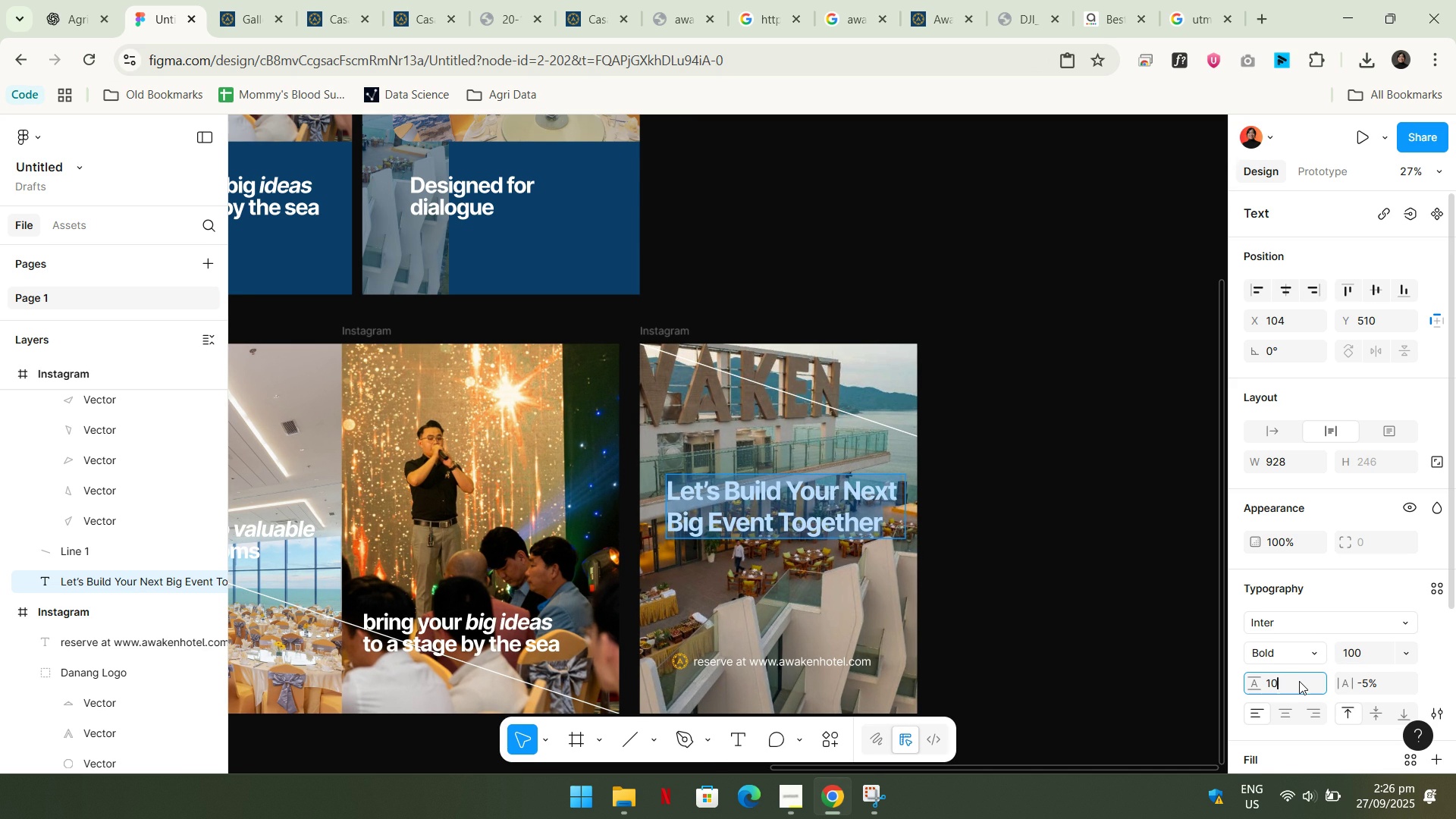 
key(Numpad0)
 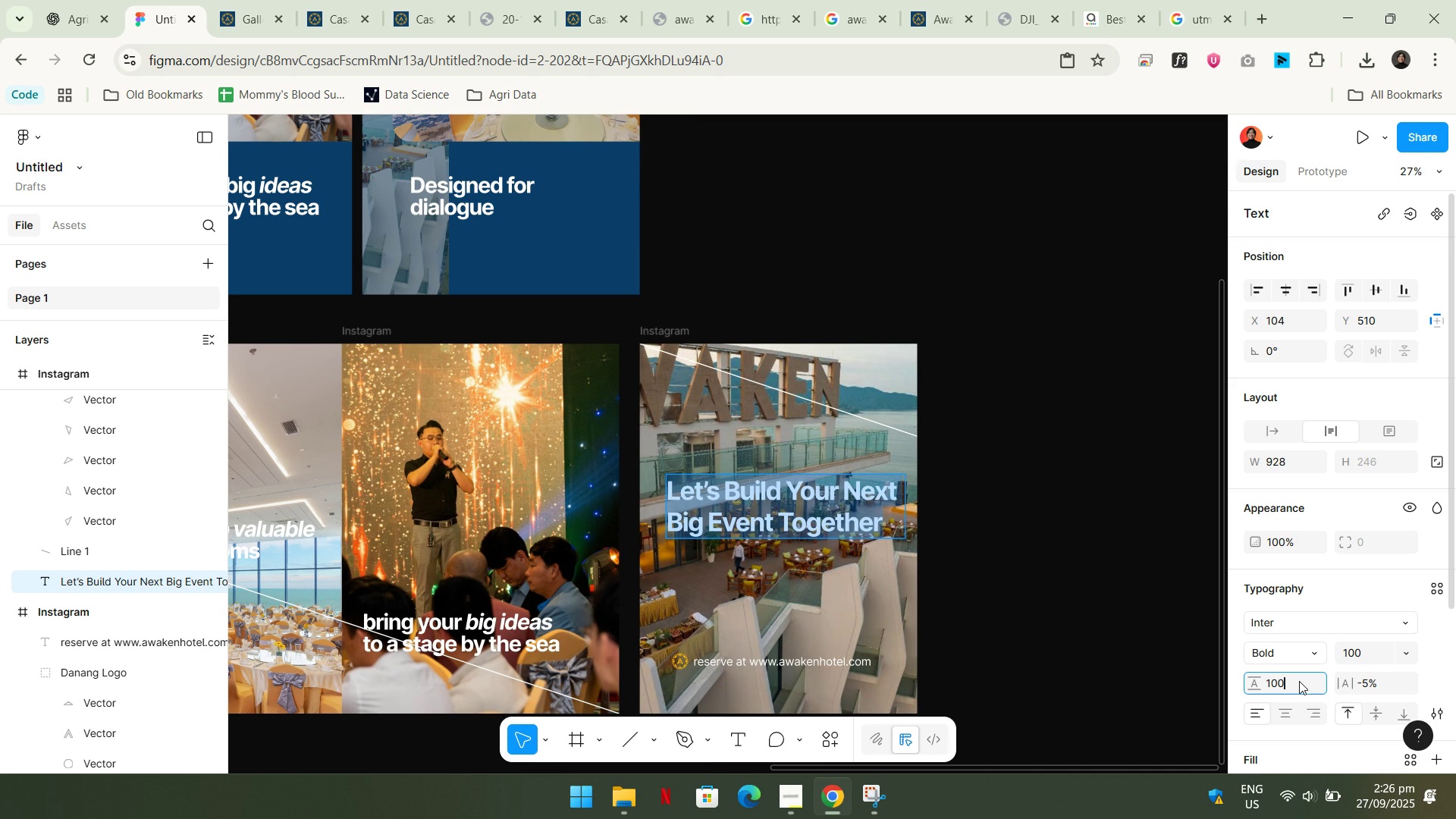 
key(Numpad0)
 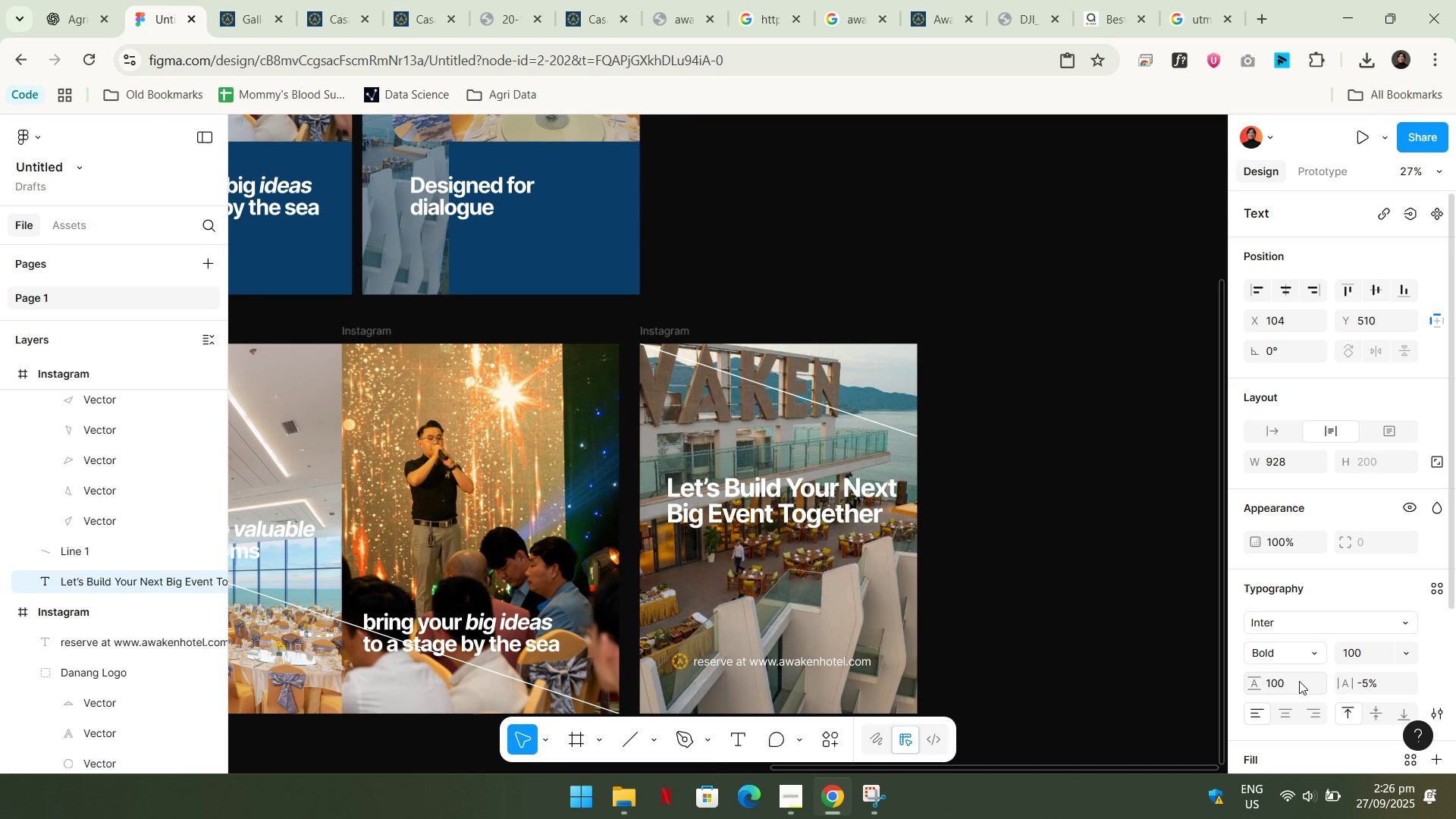 
key(NumpadEnter)
 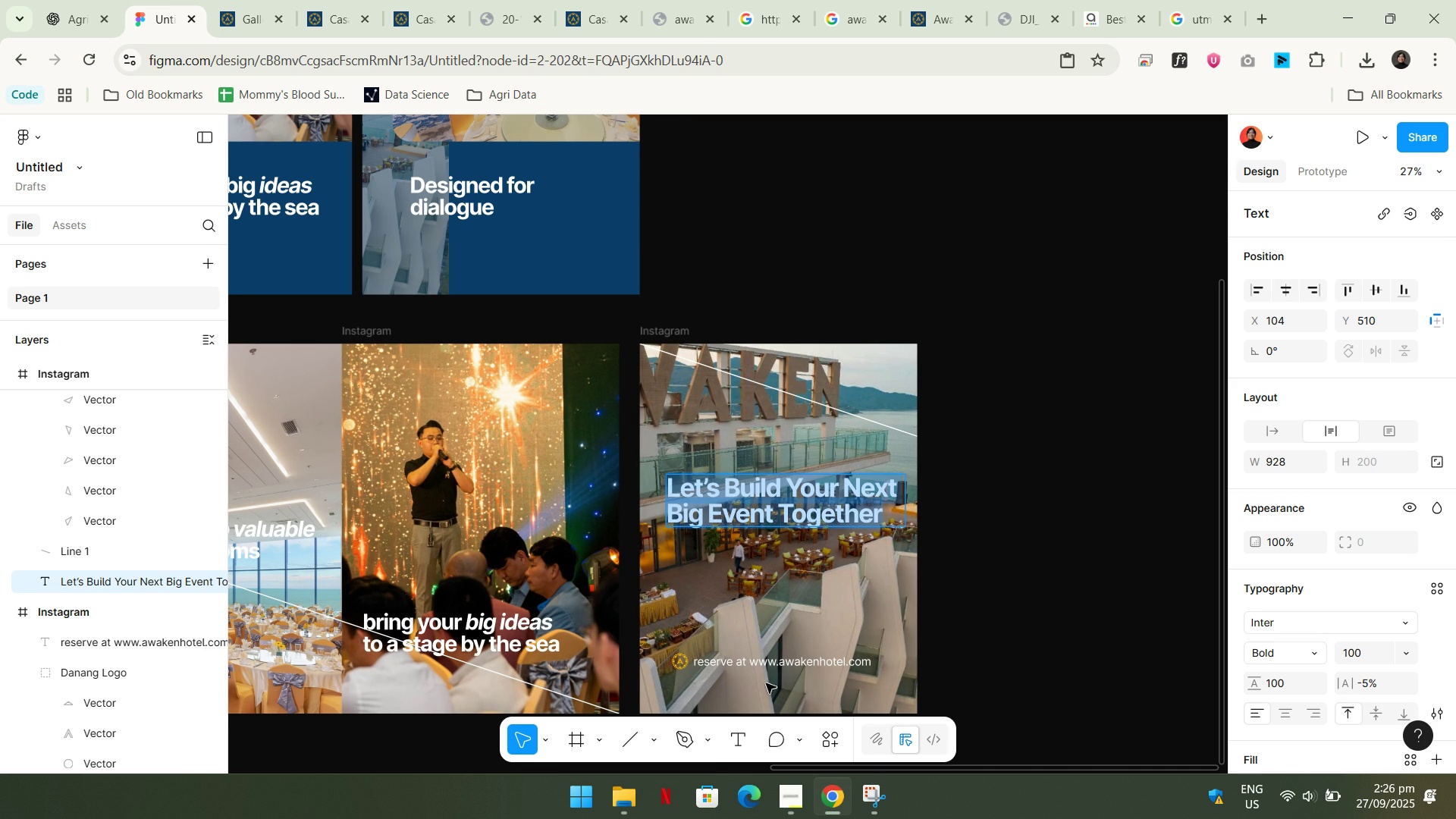 
left_click([766, 672])